 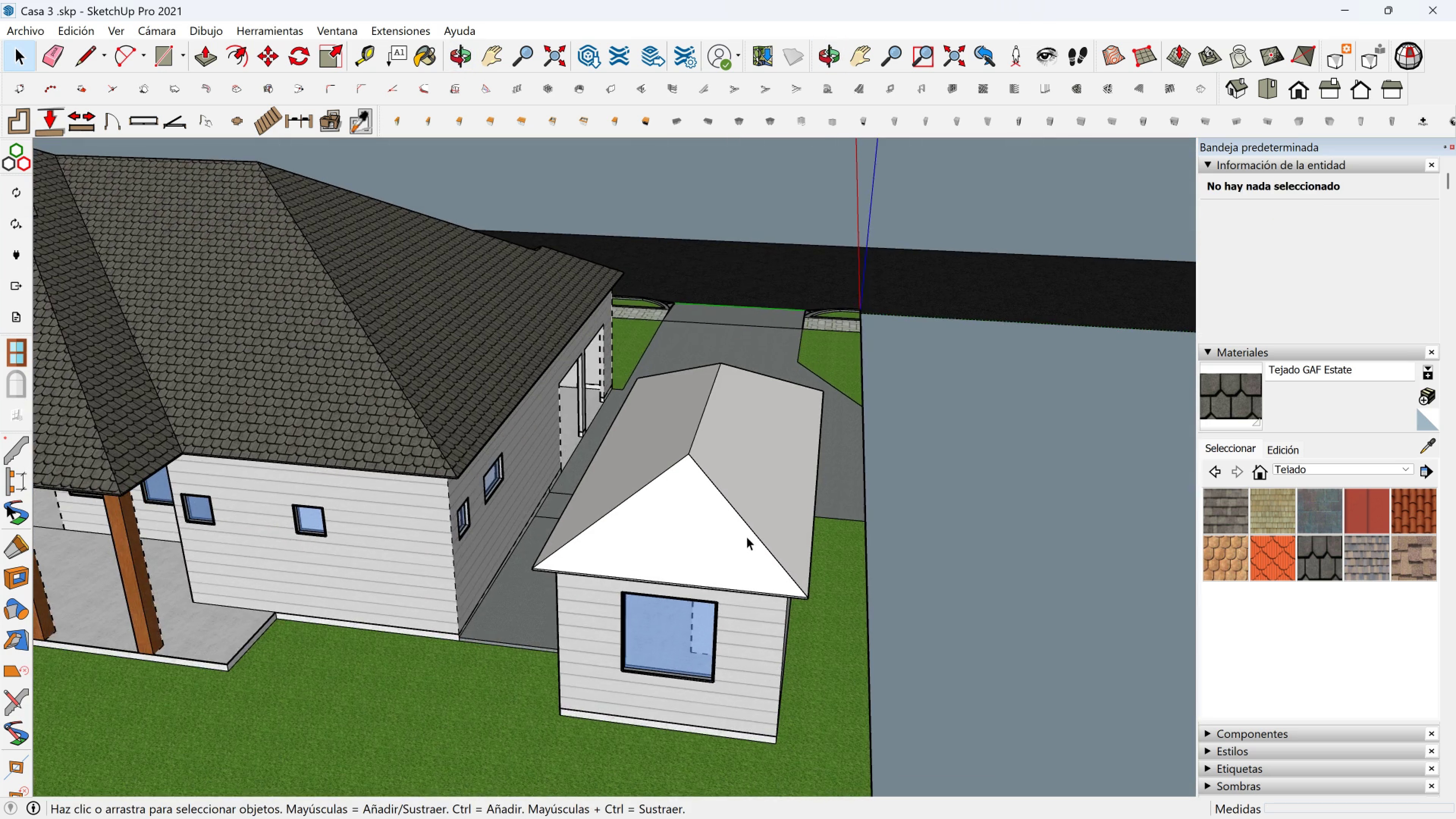 
double_click([746, 537])
 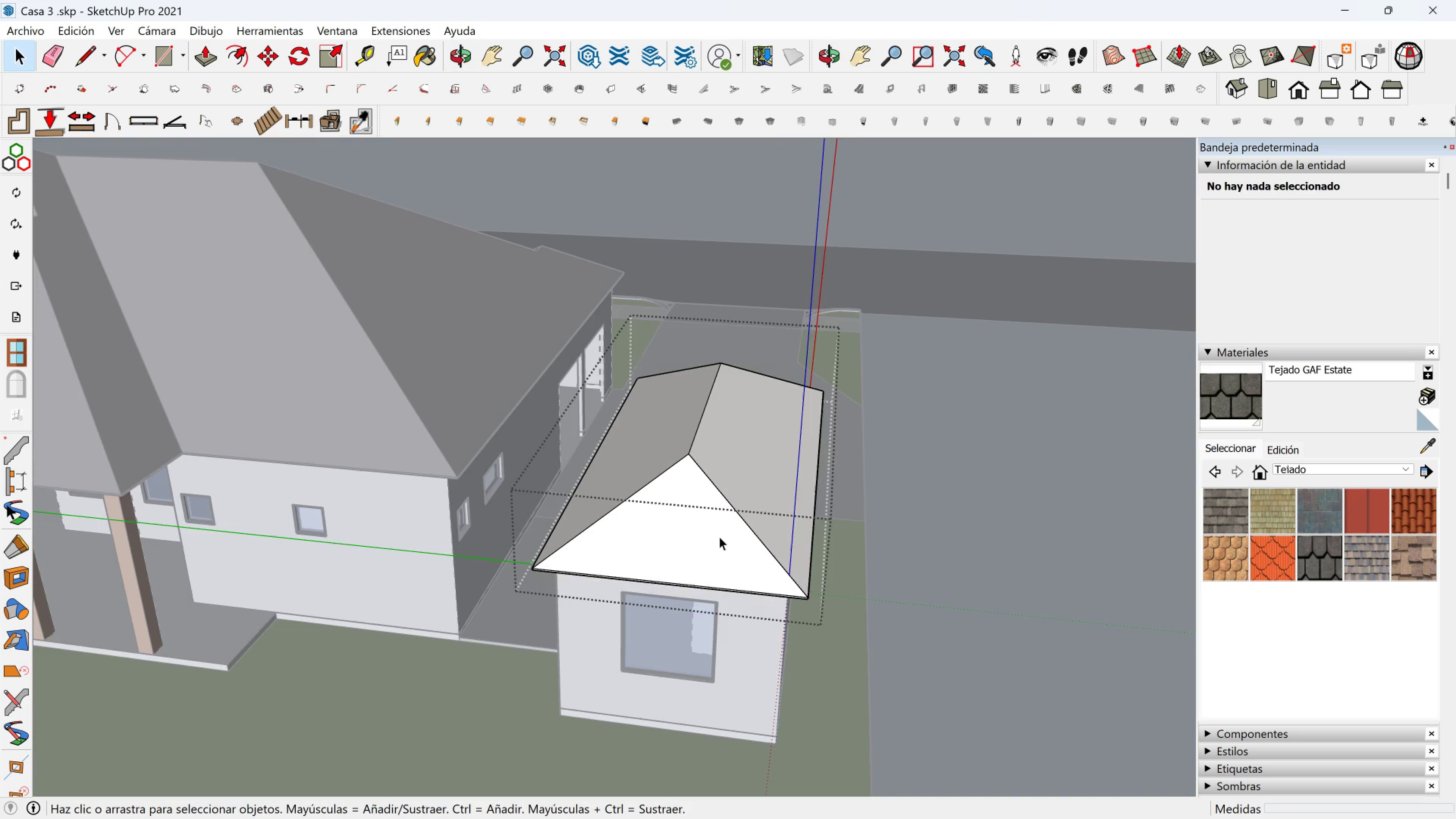 
triple_click([719, 537])
 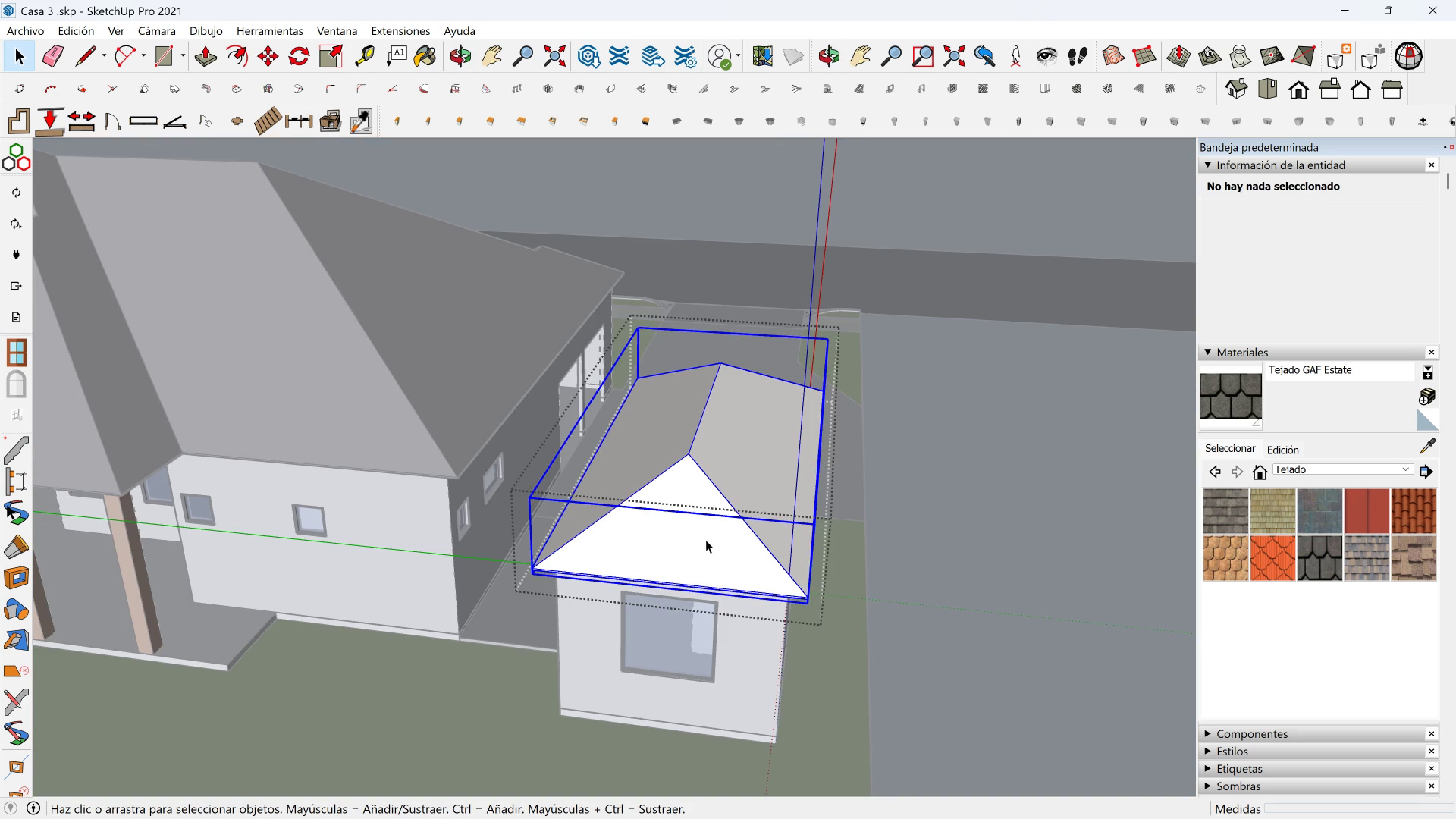 
scroll: coordinate [706, 540], scroll_direction: up, amount: 3.0
 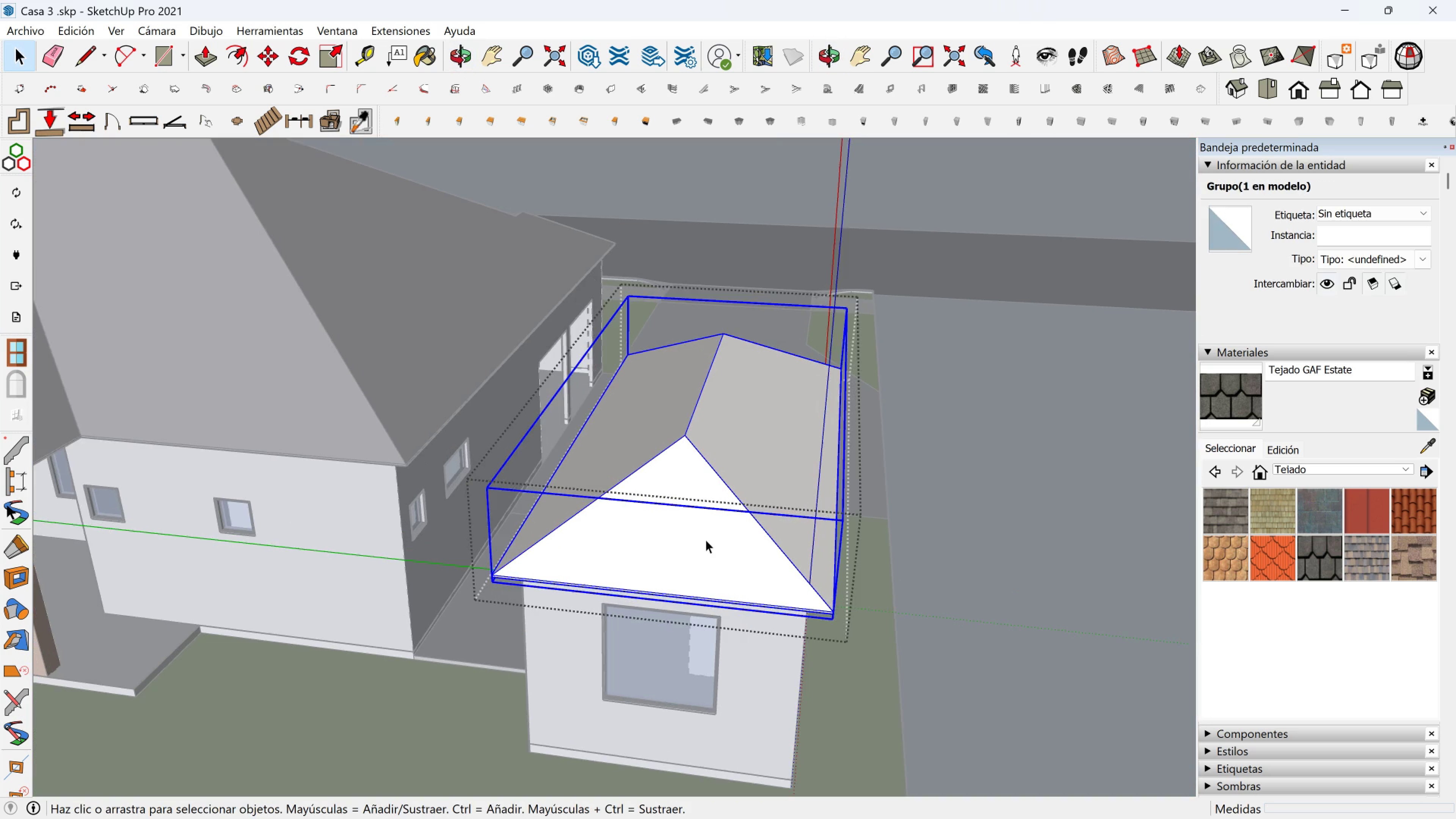 
double_click([706, 540])
 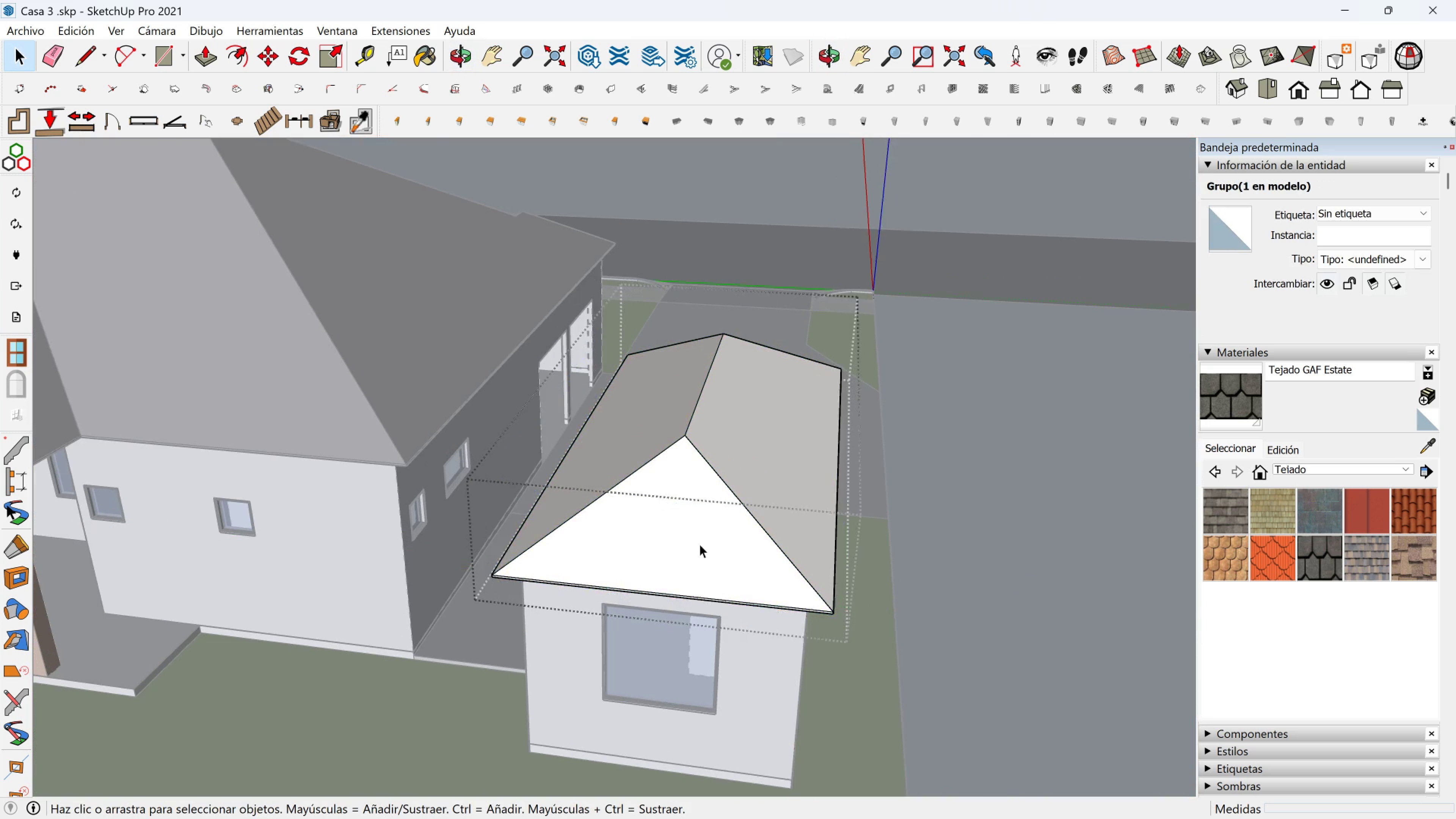 
scroll: coordinate [697, 513], scroll_direction: up, amount: 6.0
 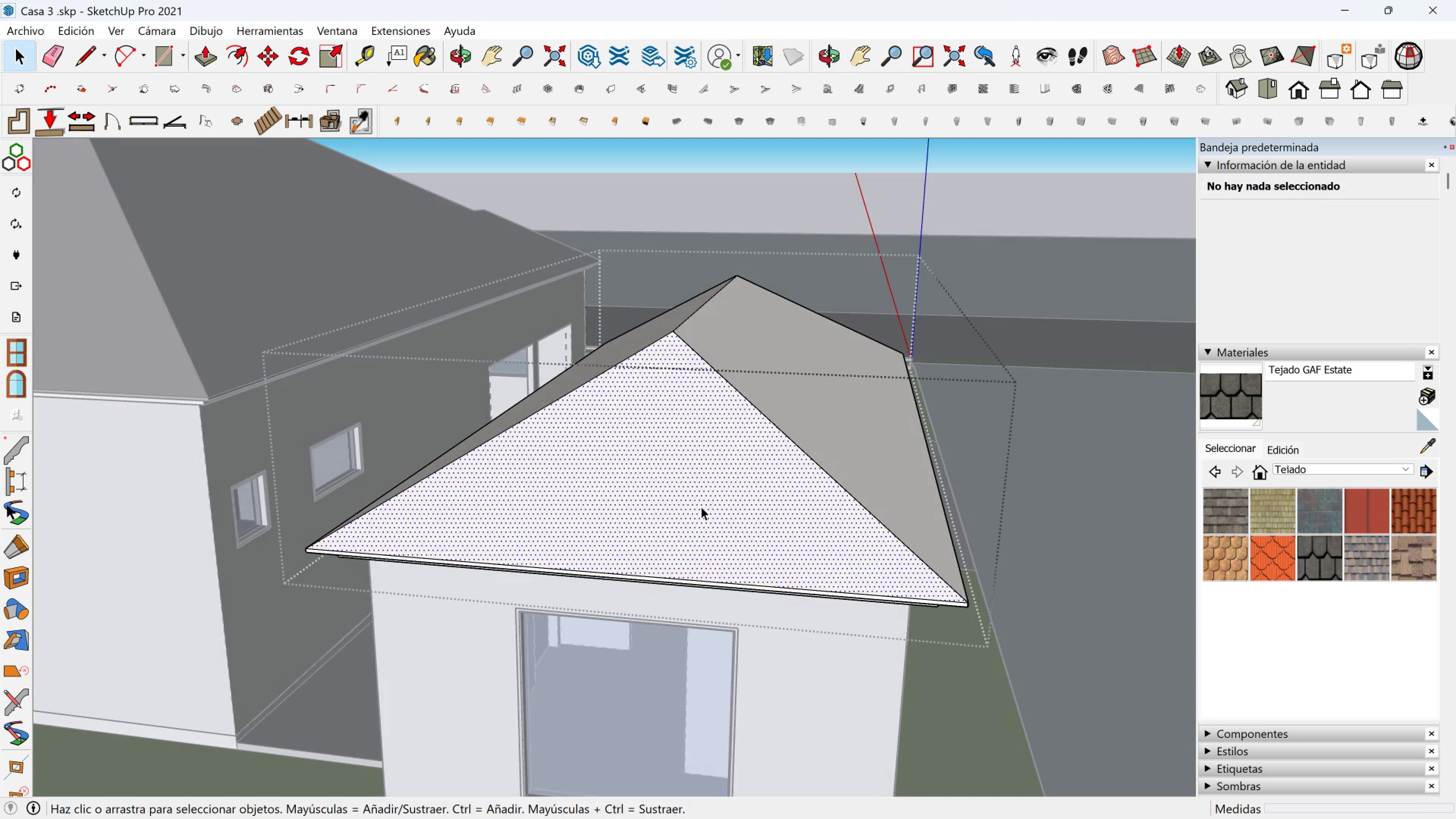 
left_click([700, 507])
 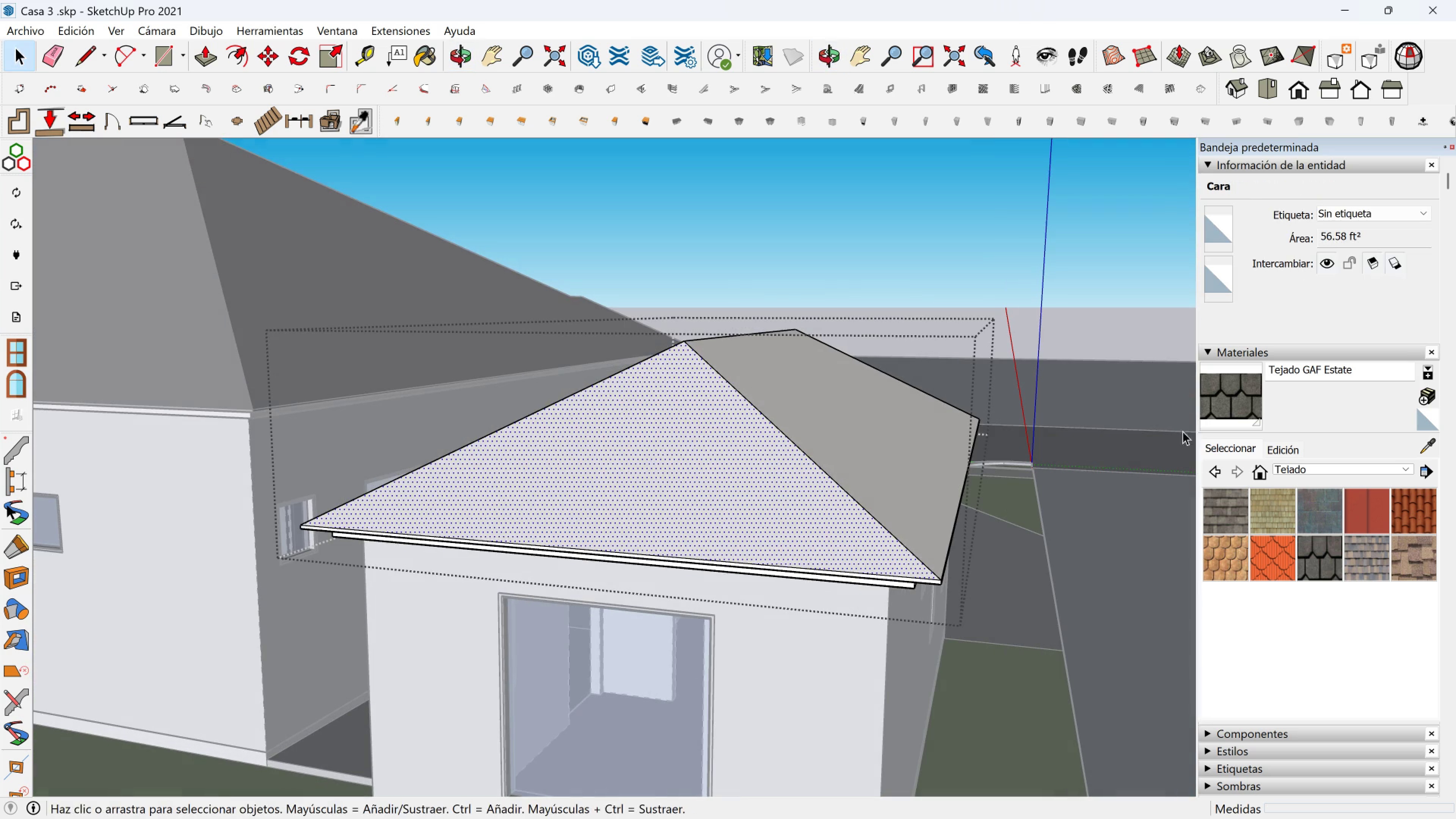 
left_click([1225, 399])
 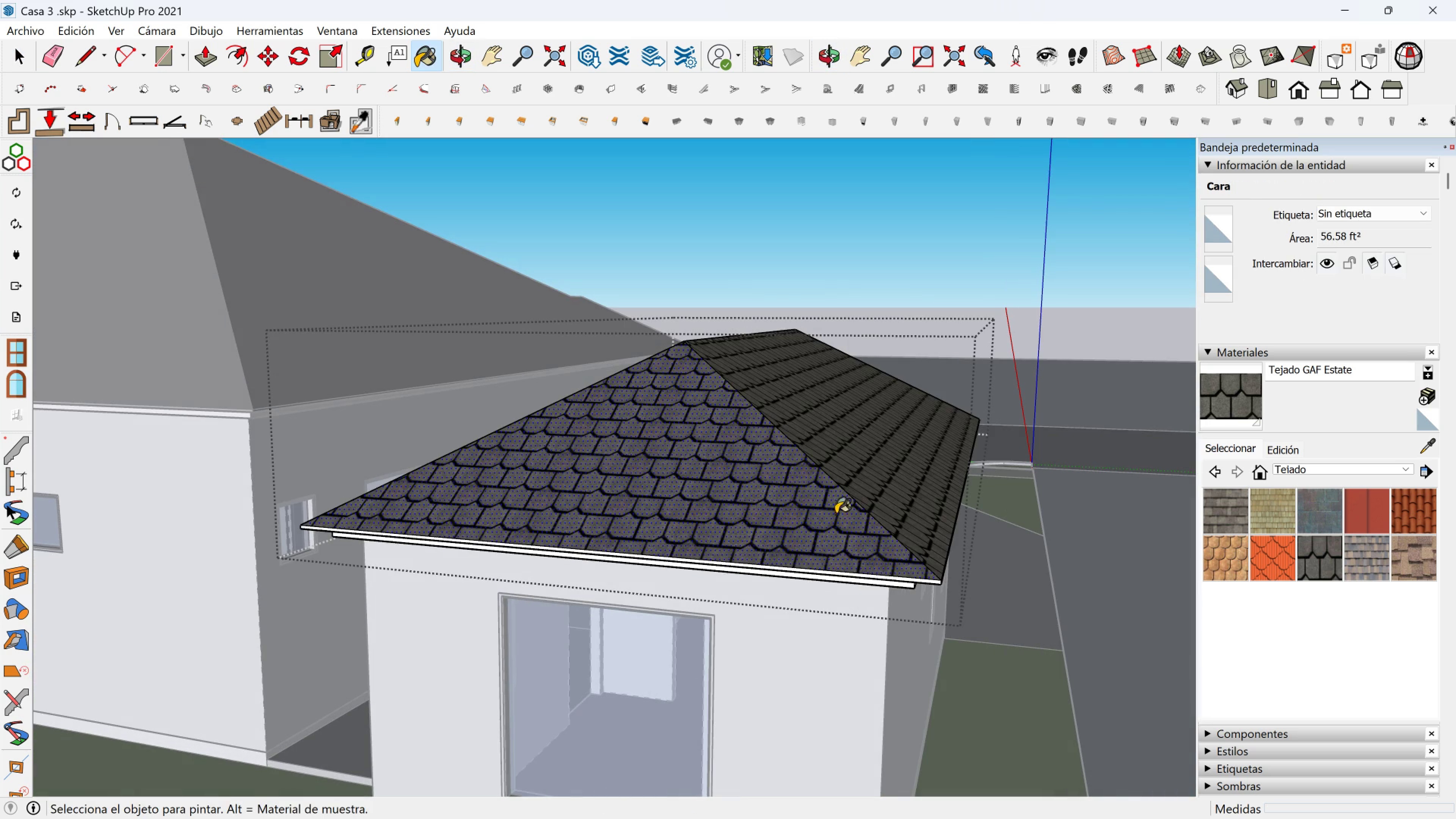 
scroll: coordinate [919, 568], scroll_direction: up, amount: 2.0
 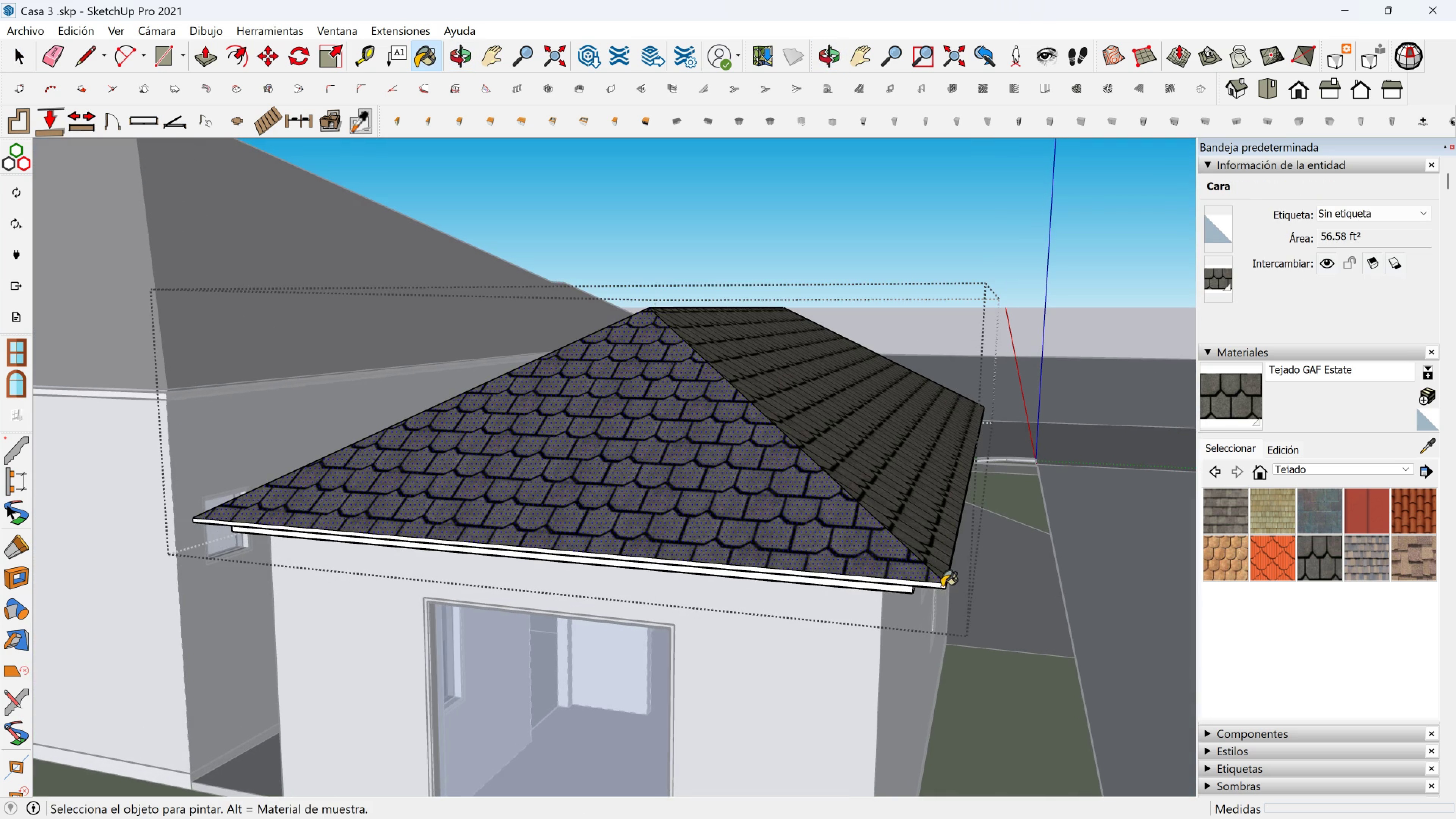 
left_click([943, 587])
 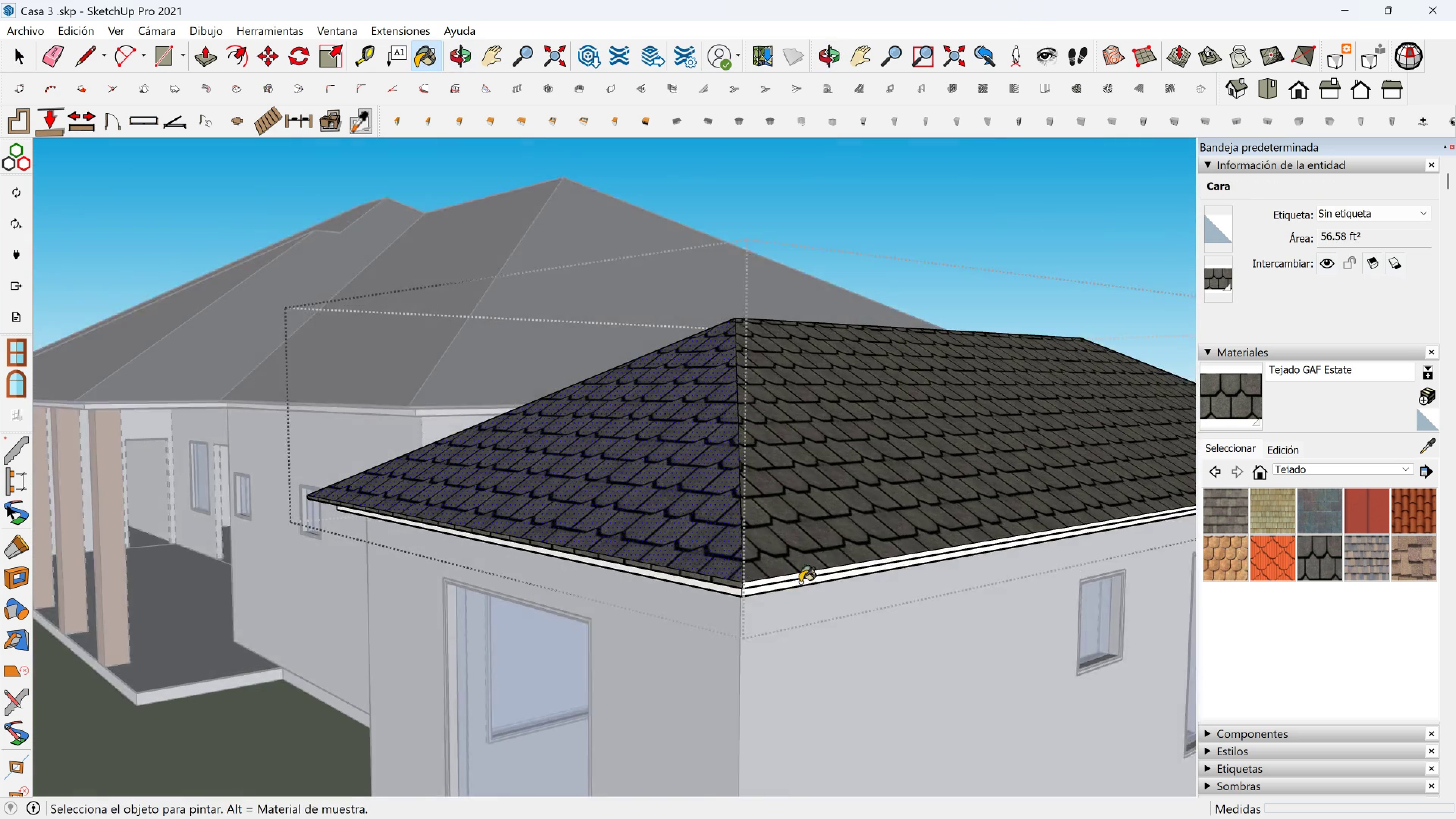 
scroll: coordinate [797, 588], scroll_direction: up, amount: 3.0
 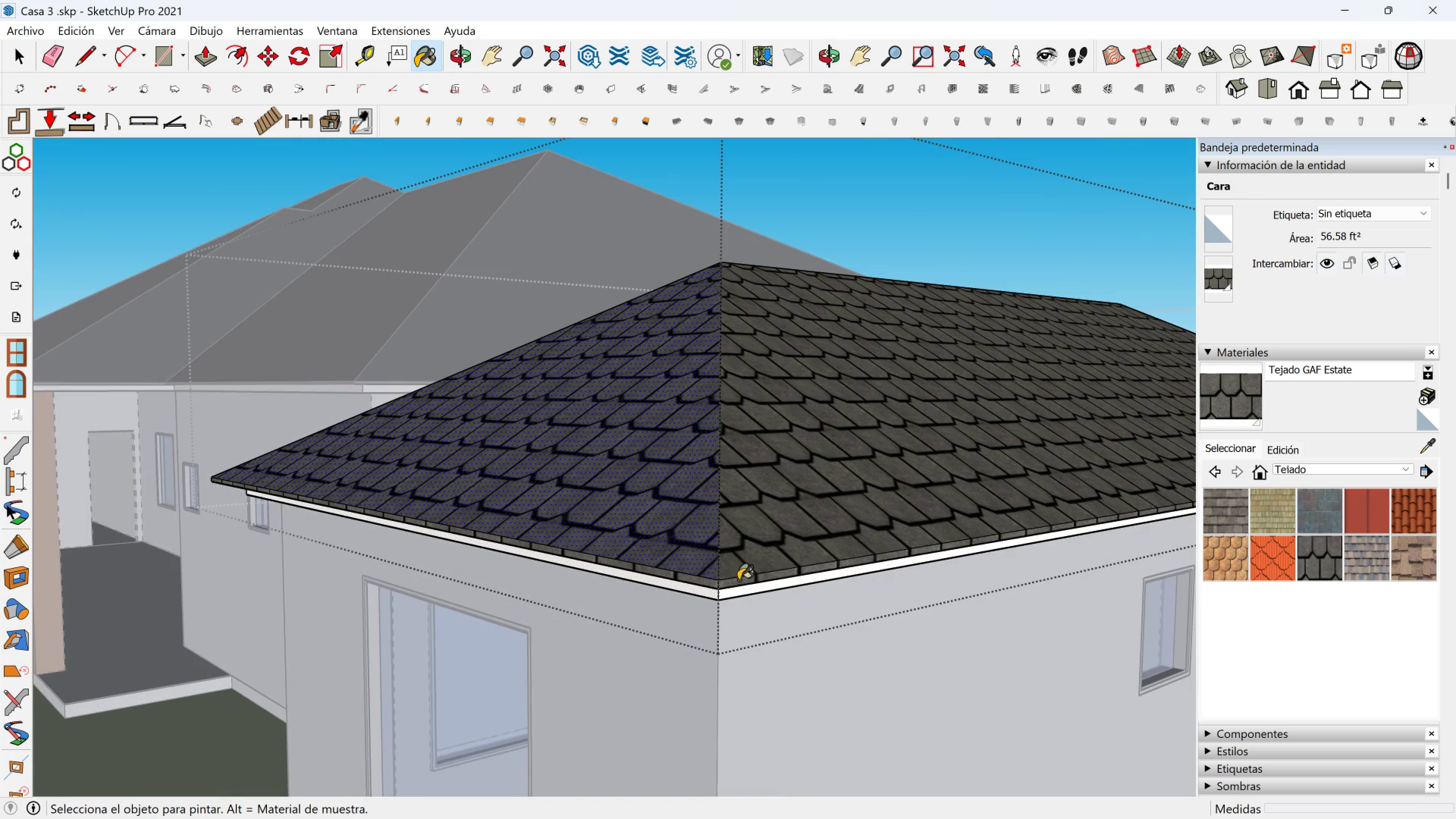 
left_click([738, 580])
 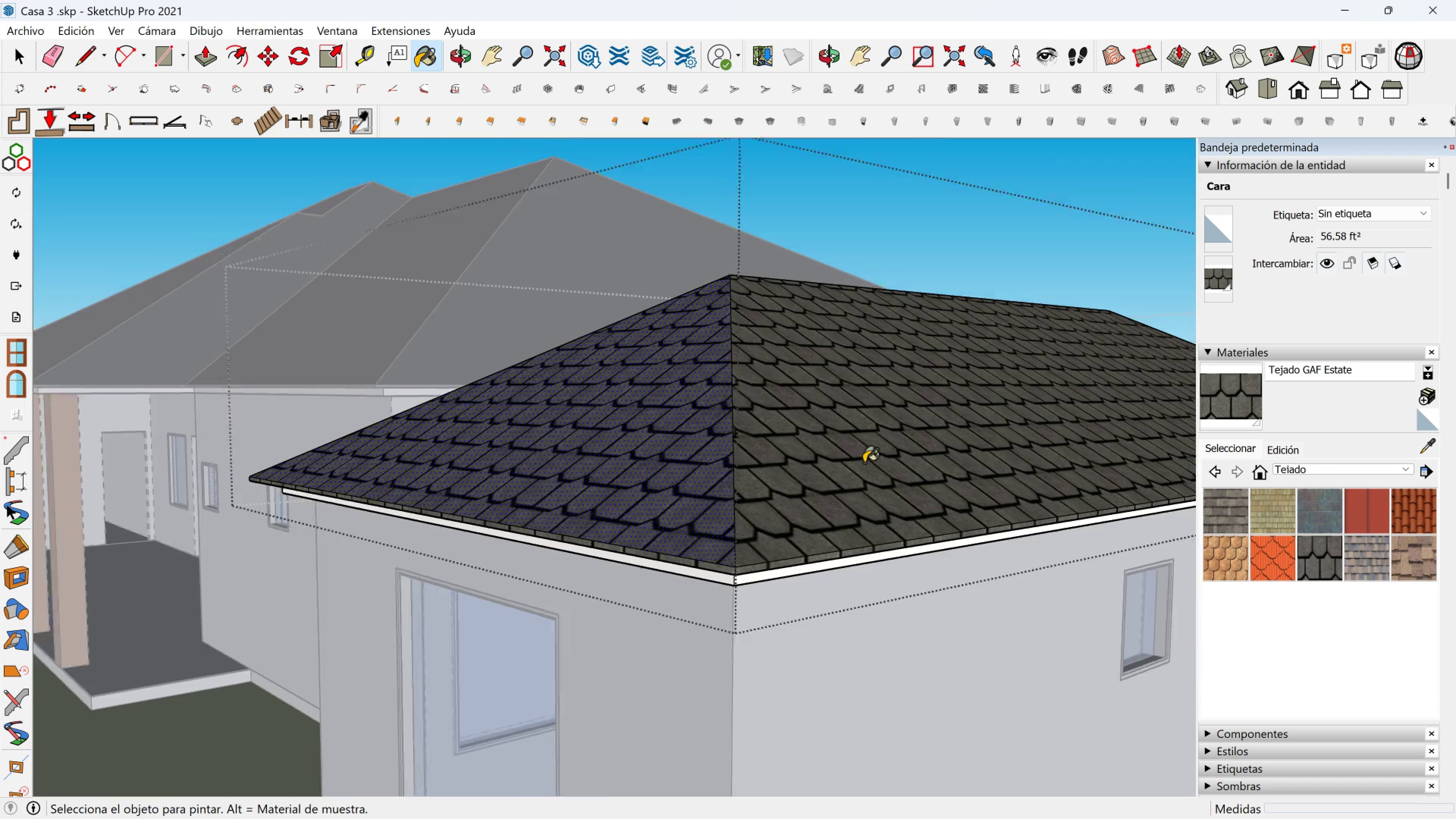 
scroll: coordinate [865, 461], scroll_direction: down, amount: 3.0
 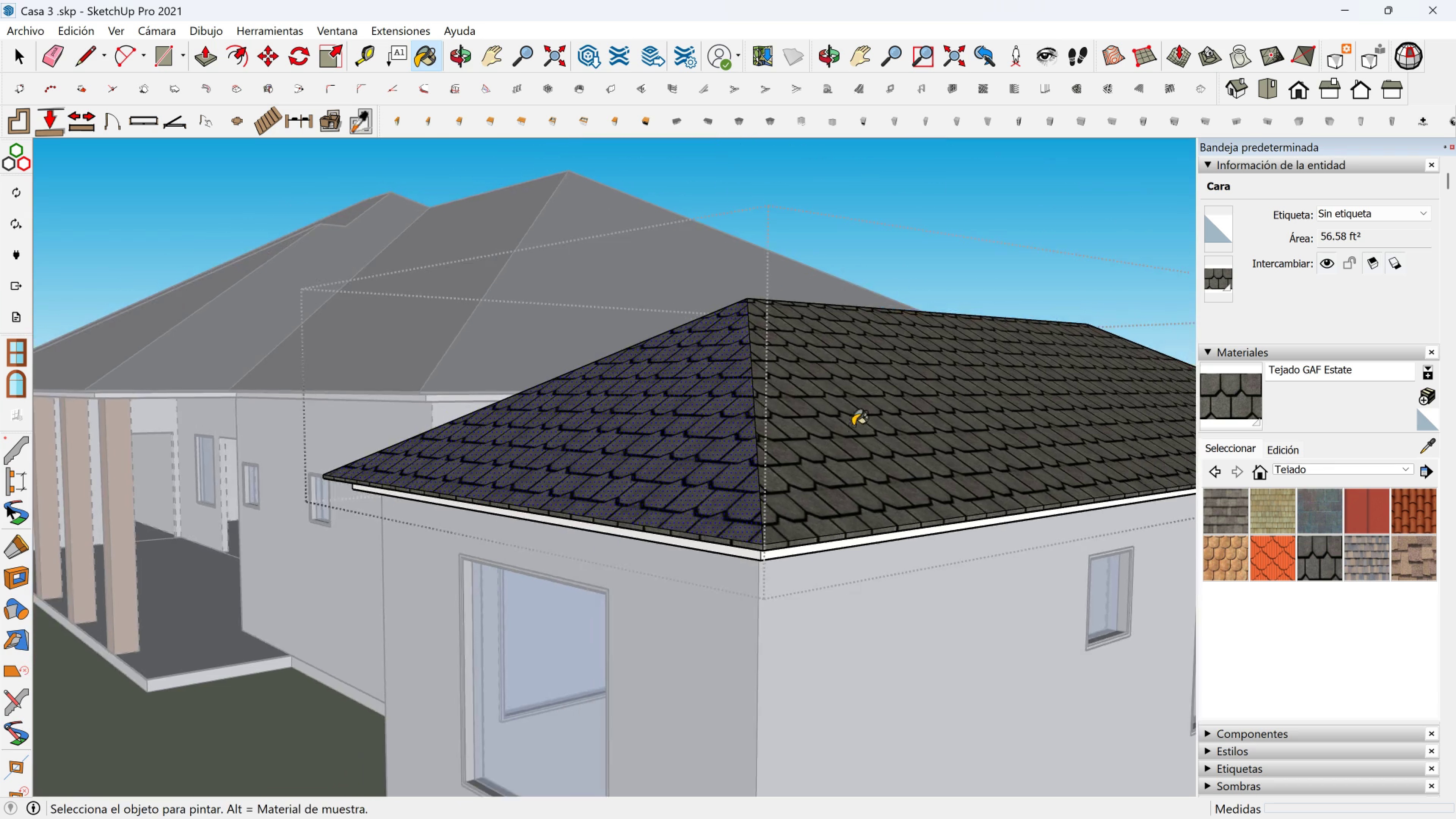 
key(Shift+ShiftLeft)
 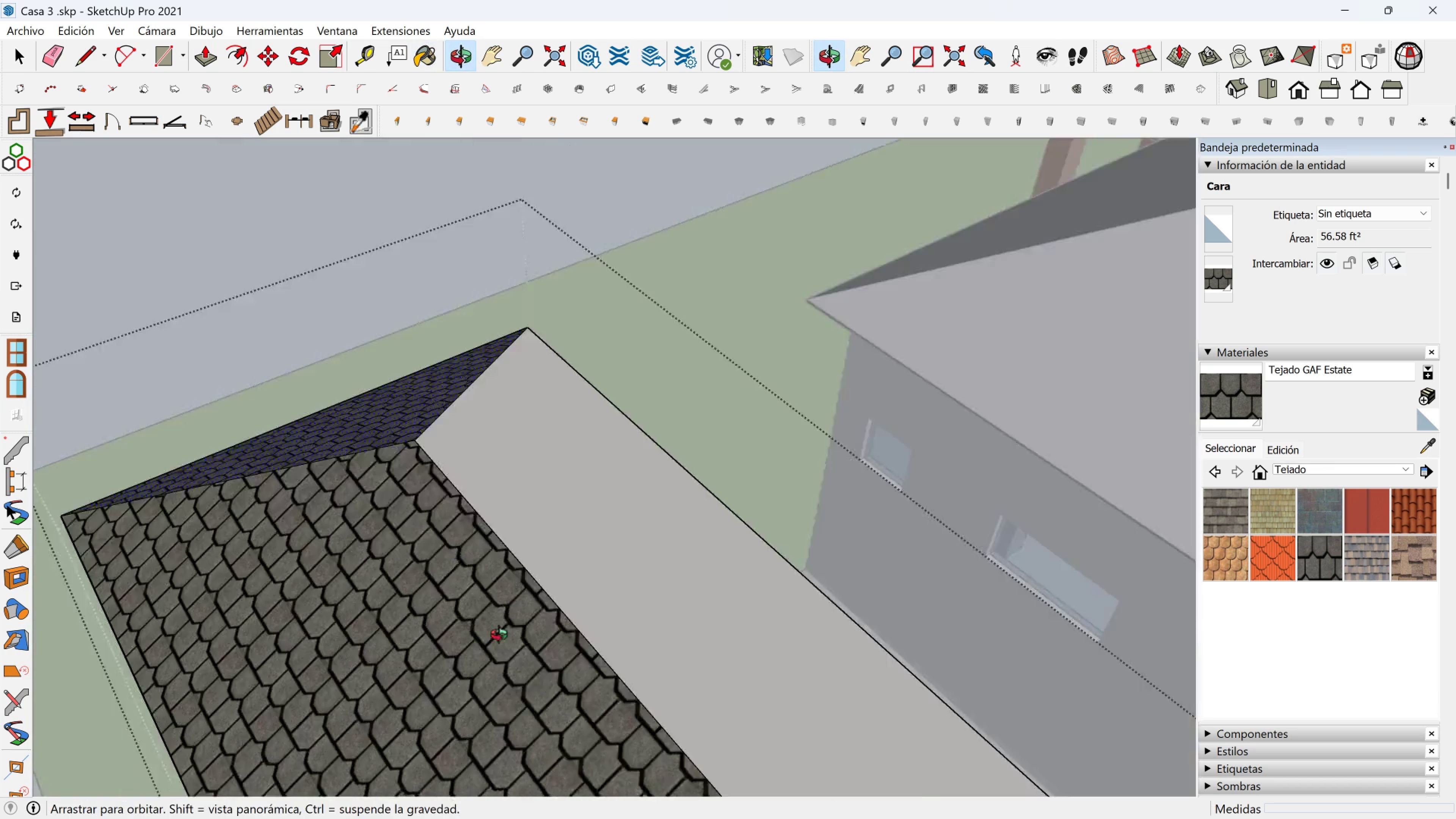 
scroll: coordinate [439, 637], scroll_direction: down, amount: 7.0